 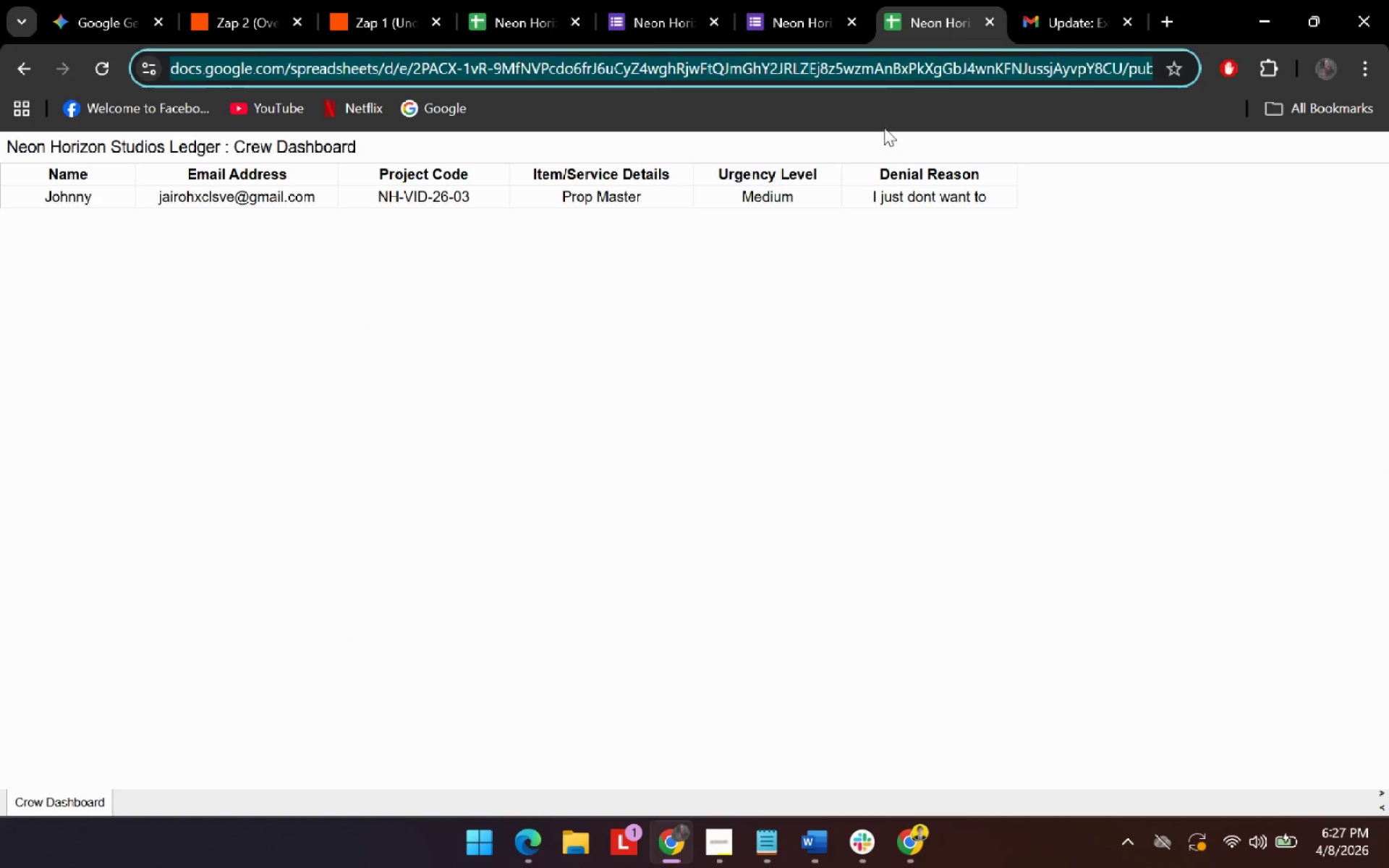 
left_click([787, 18])
 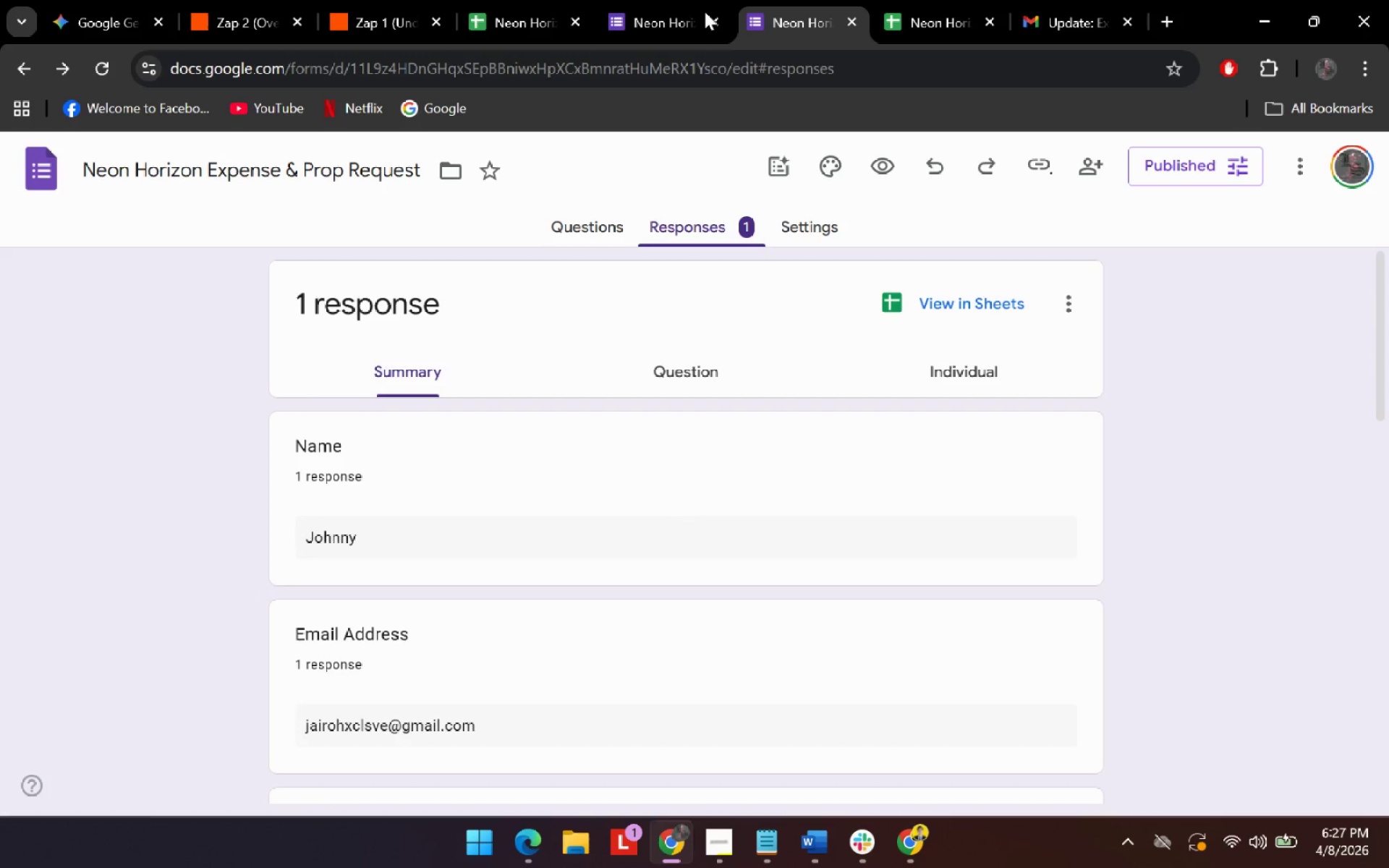 
left_click([665, 7])
 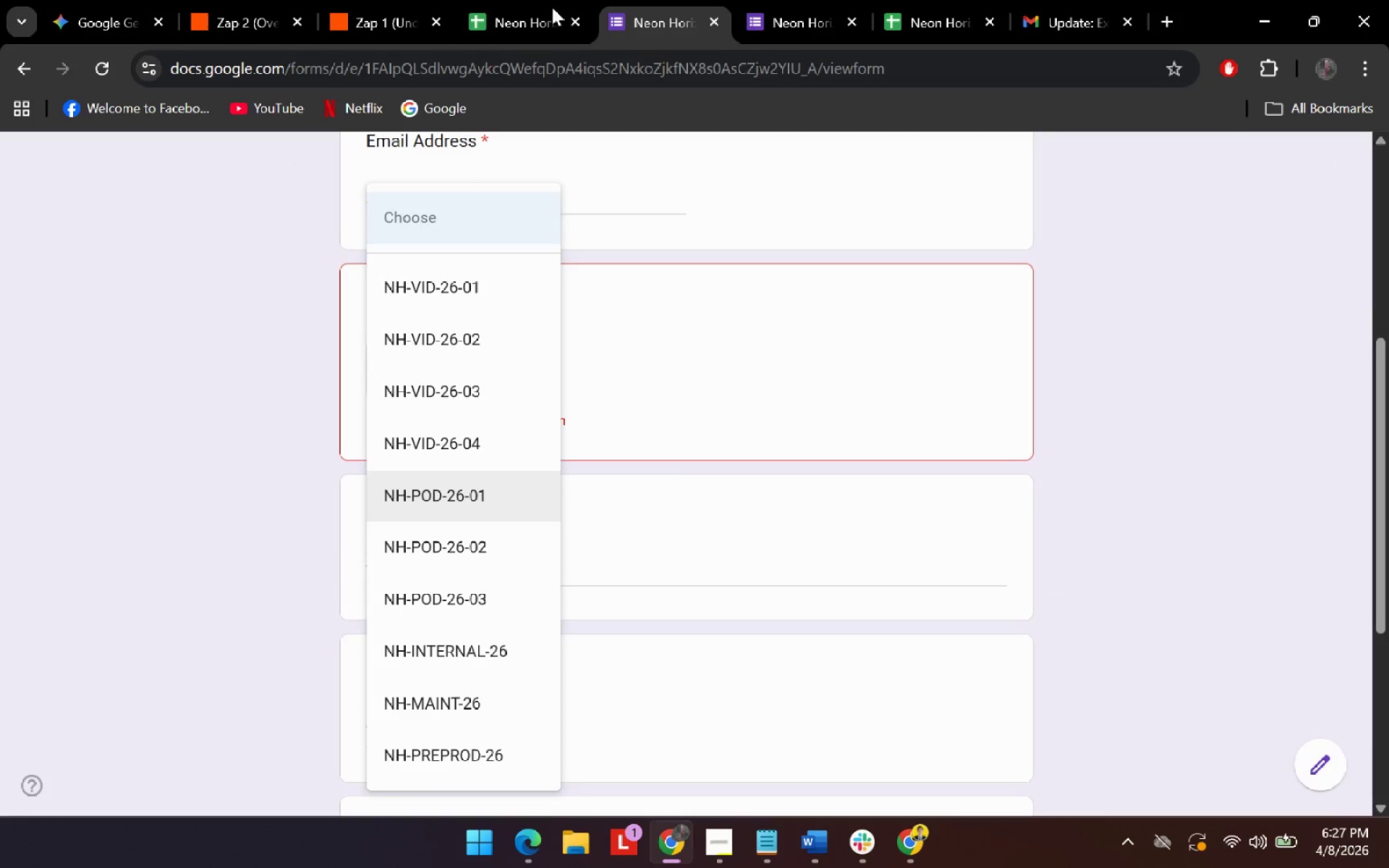 
left_click([516, 5])
 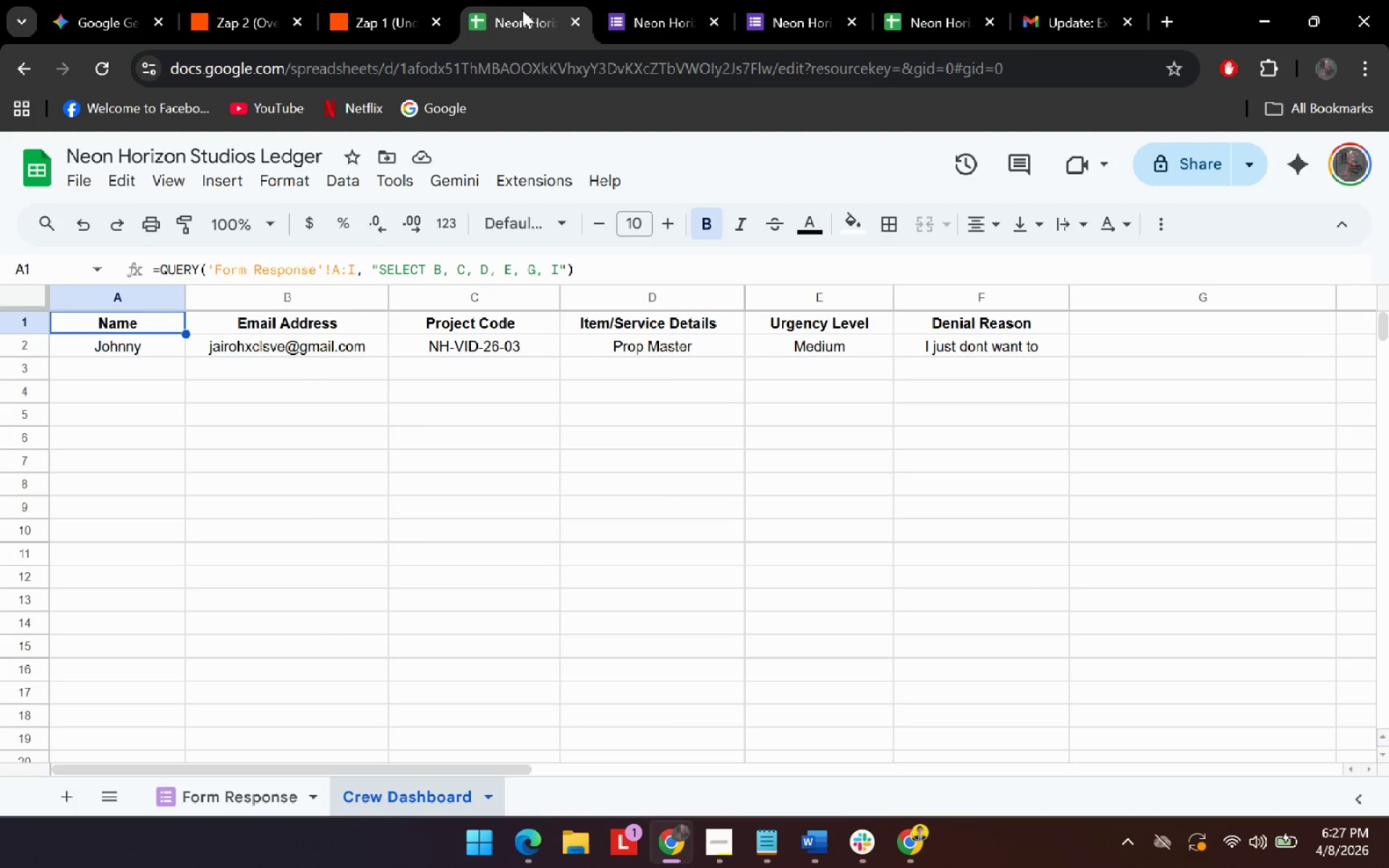 
left_click_drag(start_coordinate=[523, 10], to_coordinate=[833, 1])
 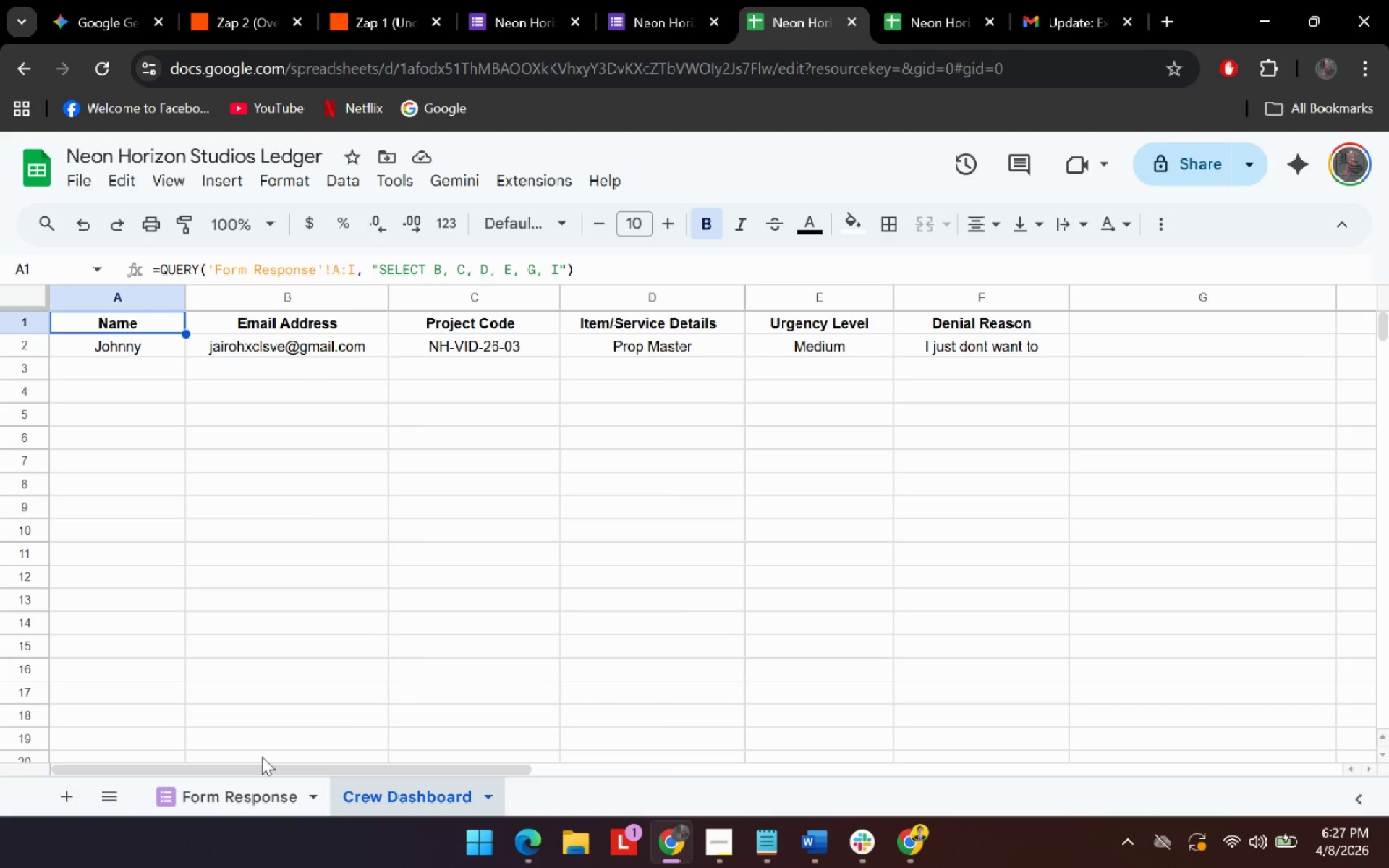 
left_click([232, 797])
 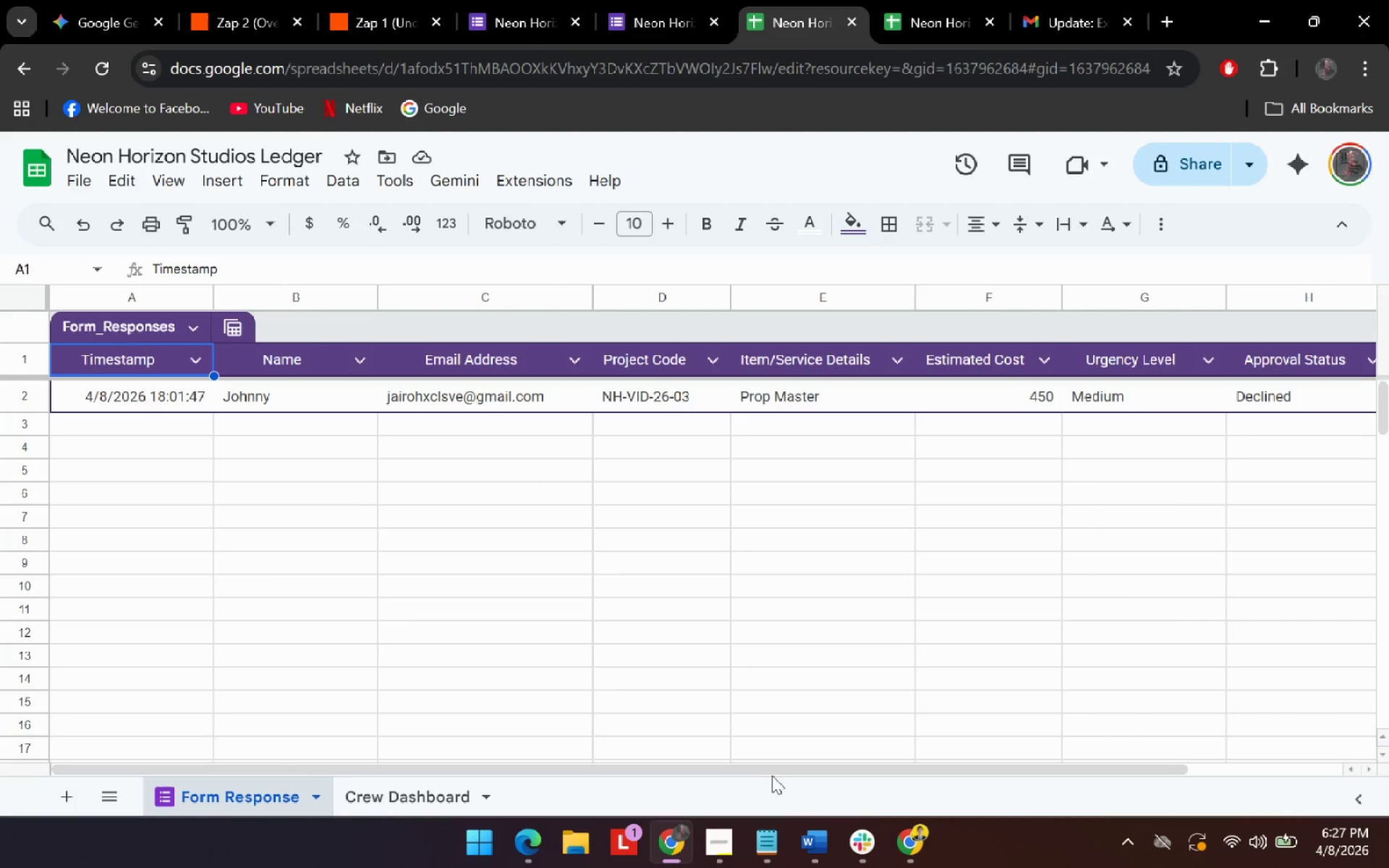 
left_click_drag(start_coordinate=[776, 768], to_coordinate=[608, 749])
 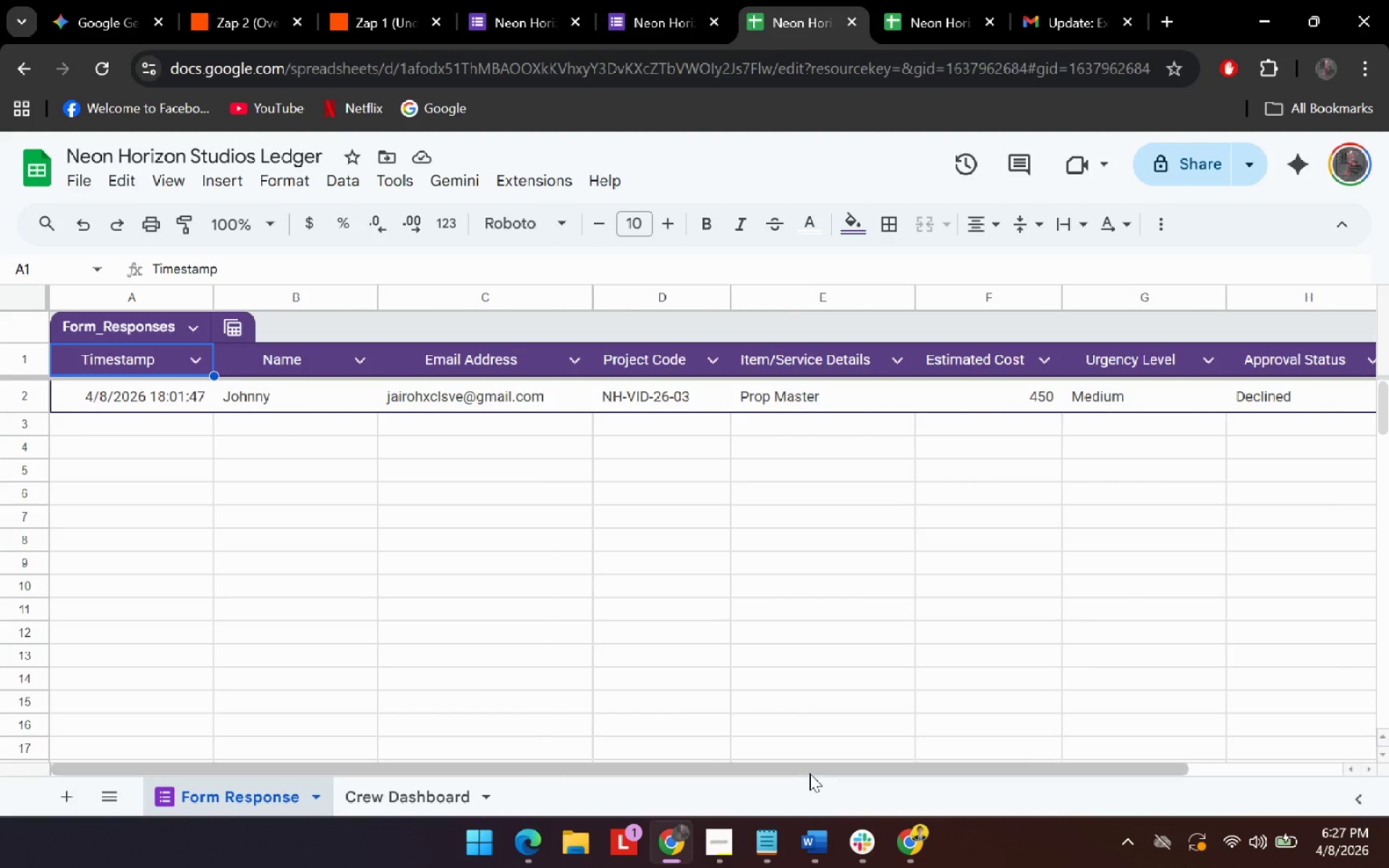 
left_click_drag(start_coordinate=[810, 773], to_coordinate=[835, 755])
 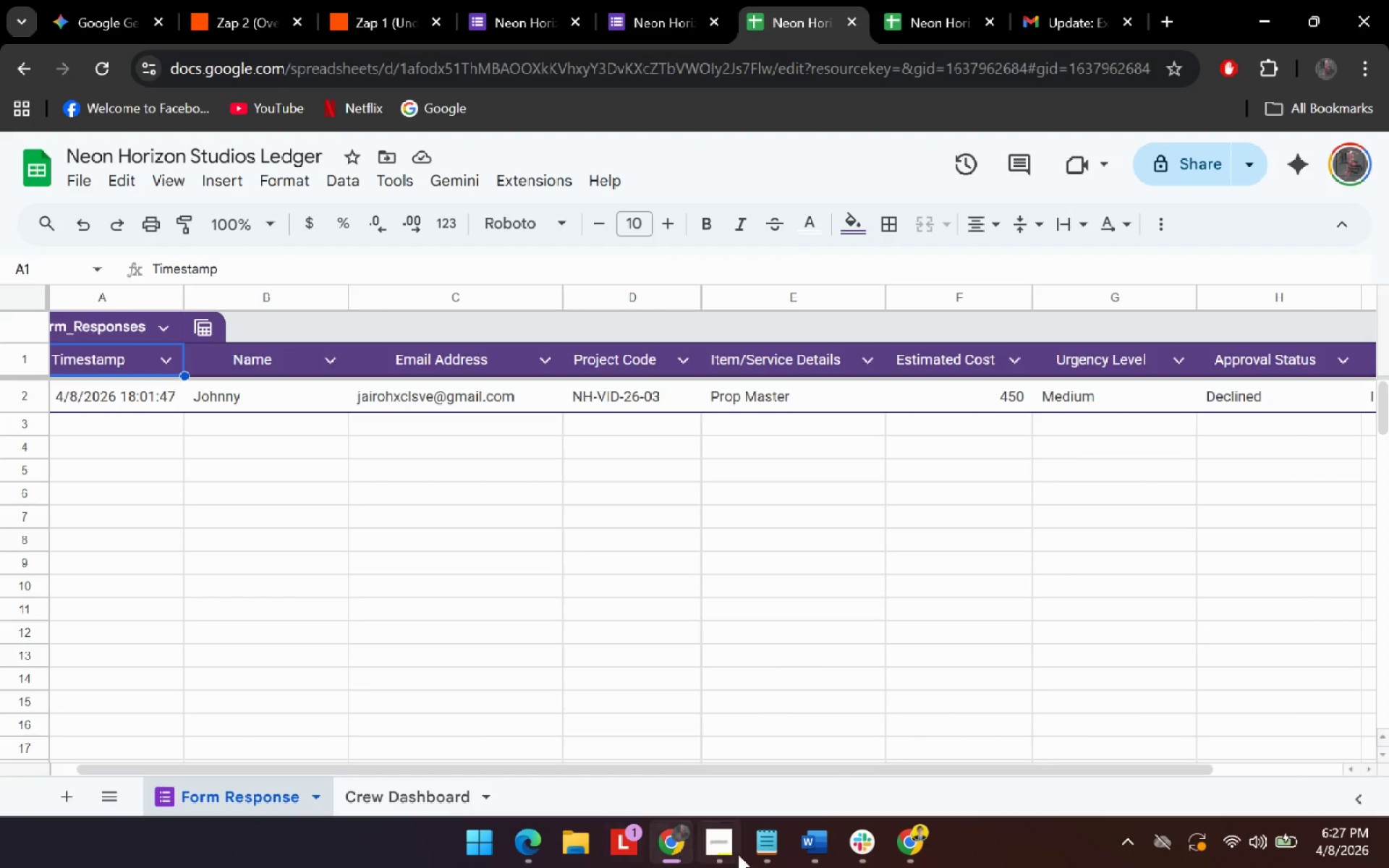 
left_click([718, 835])